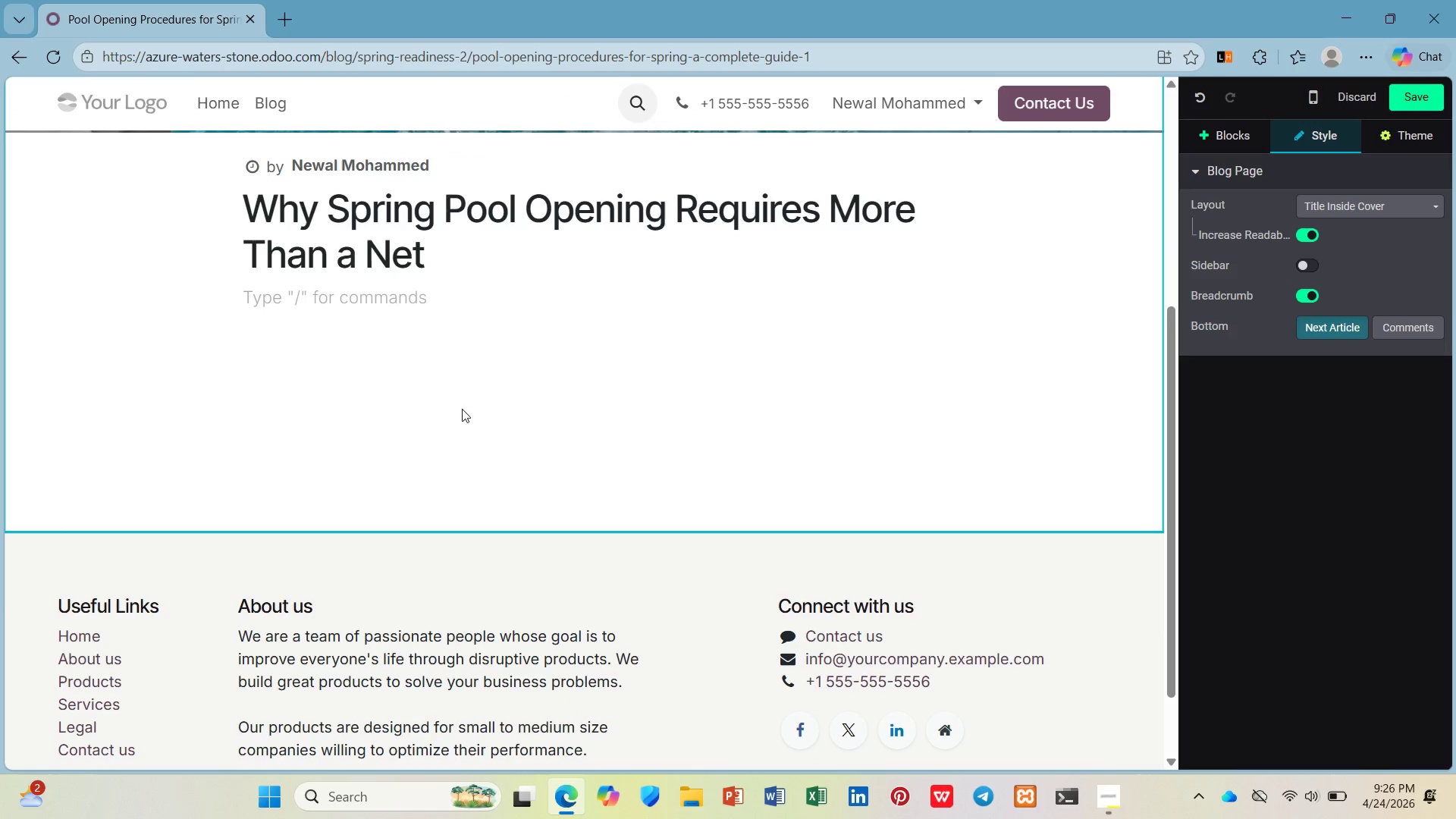 
type(After months )
 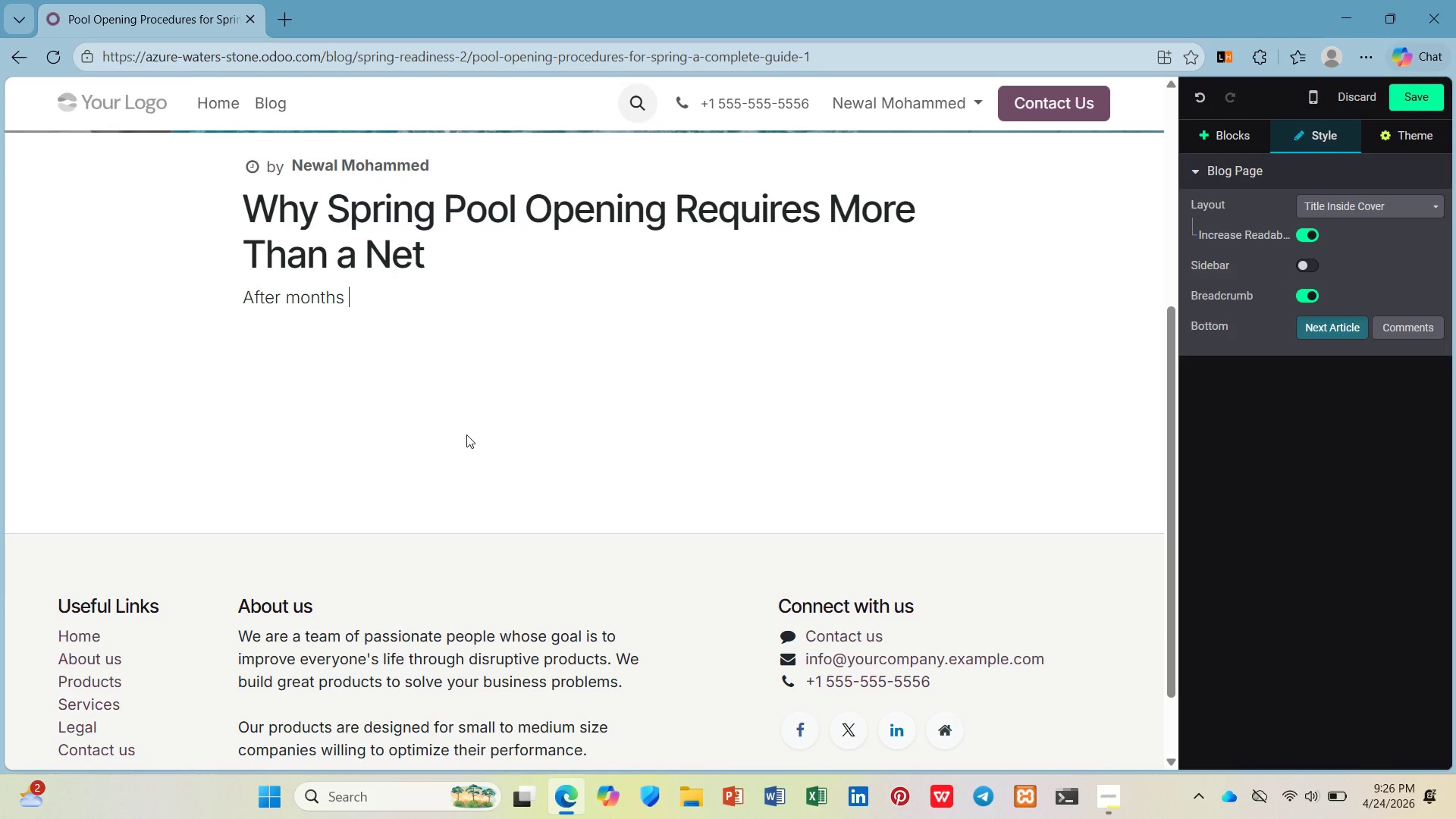 
type(of wintr cover, yur o)
key(Backspace)
type(pool needs more than a quick )
 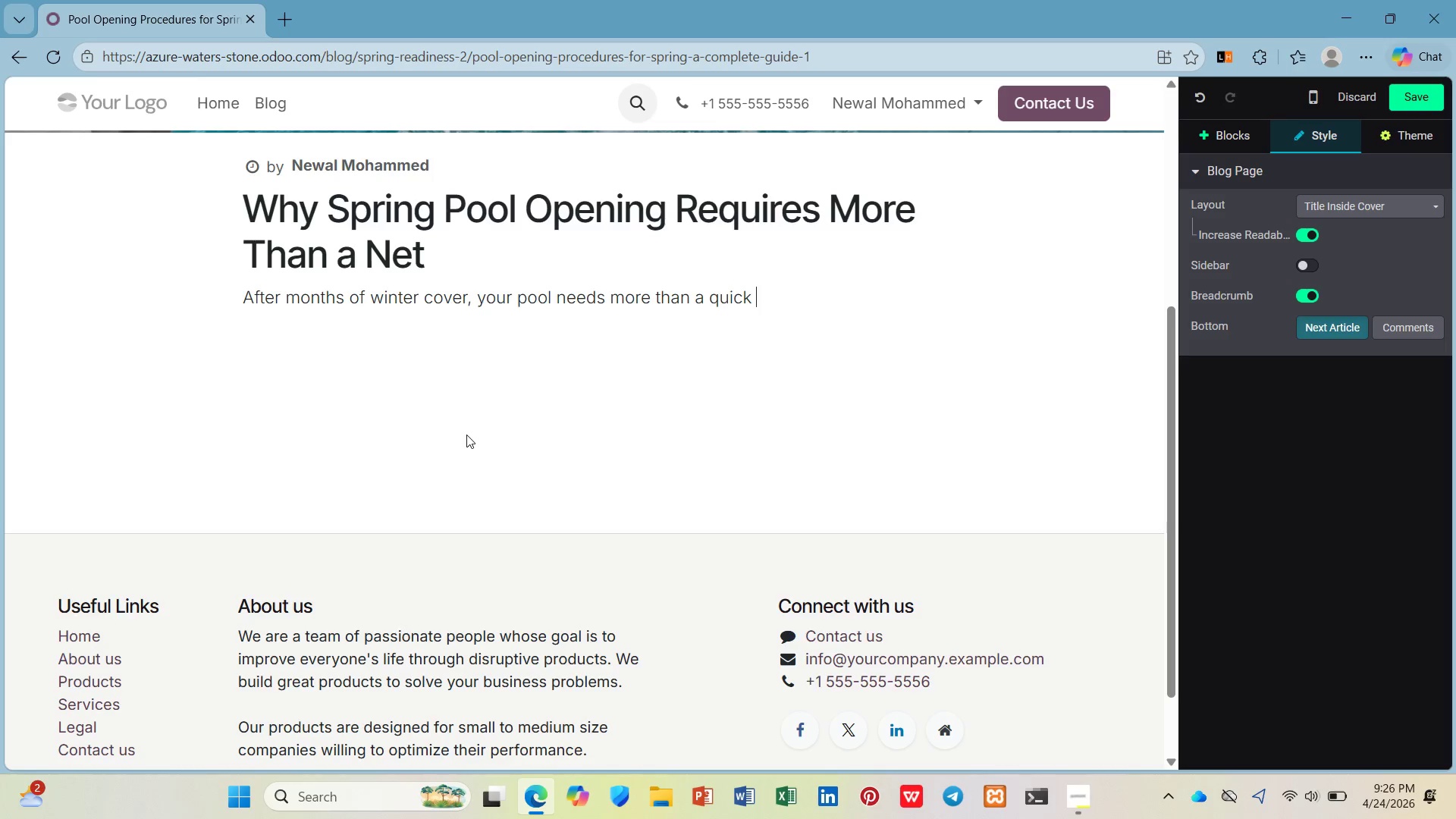 
wait(18.95)
 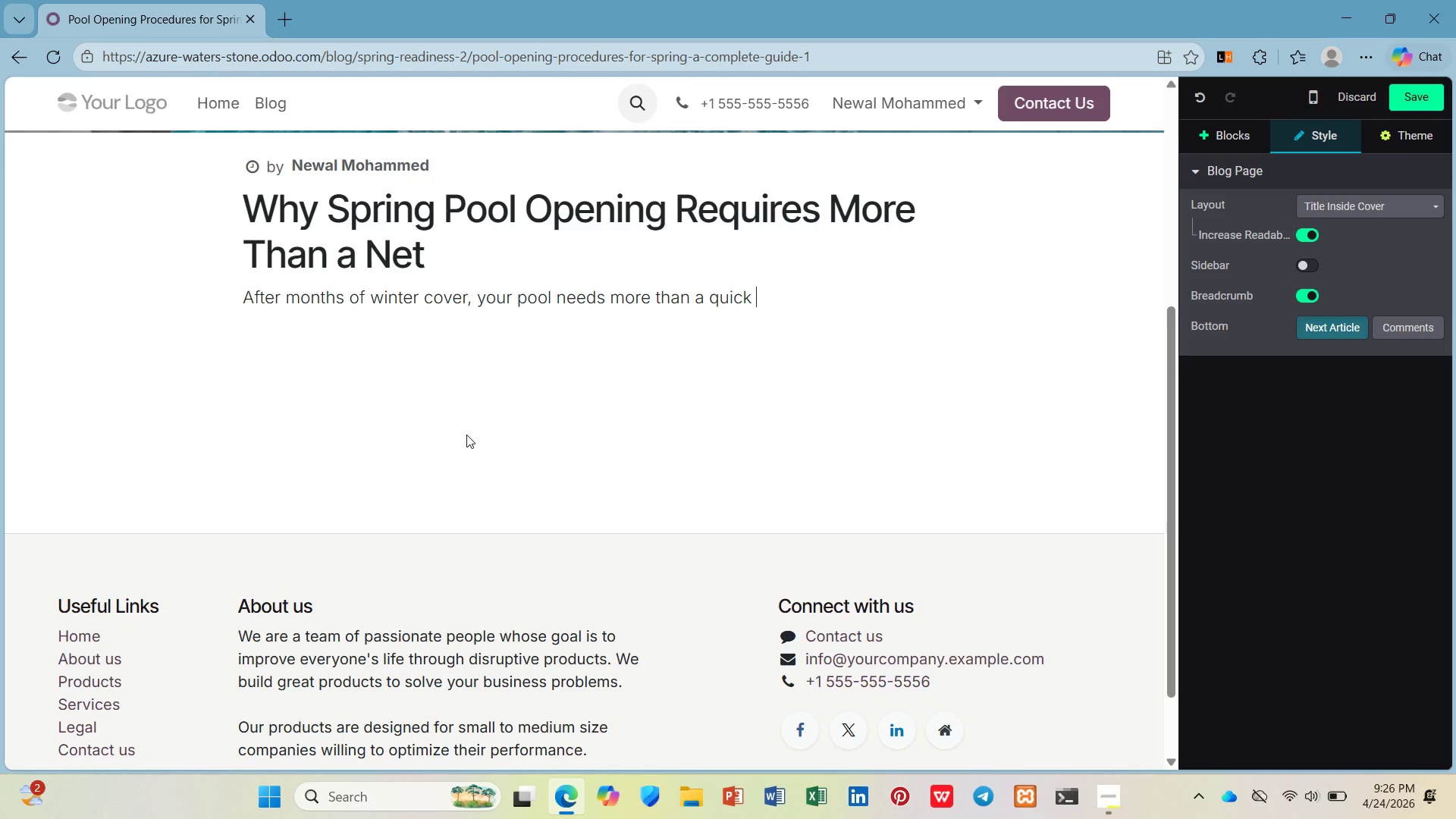 
type(skim and shock. Neglected spring openings lead to algae bot)
key(Backspace)
key(Backspace)
type(looms, equipment strain, and)
 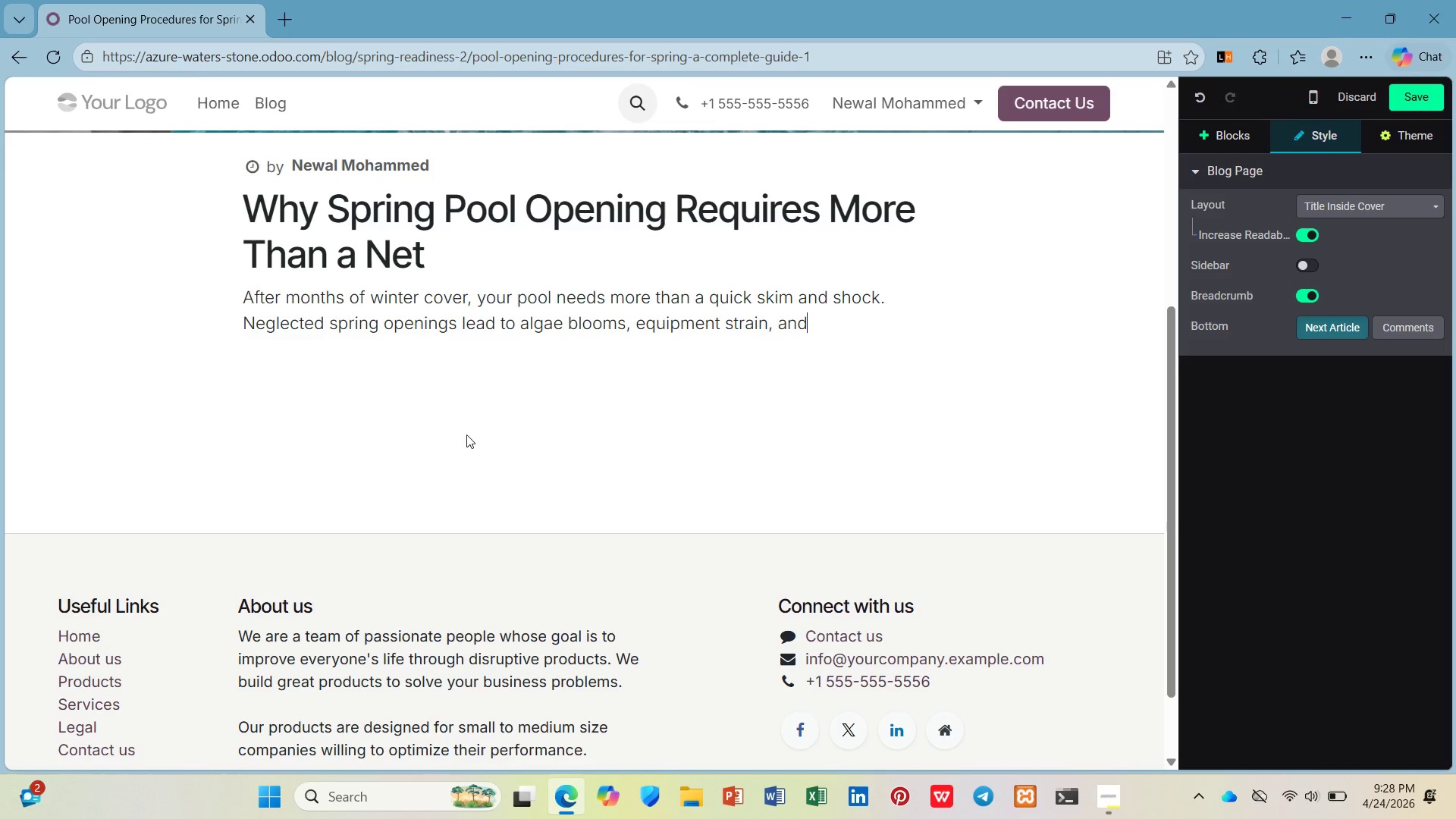 
wait(44.41)
 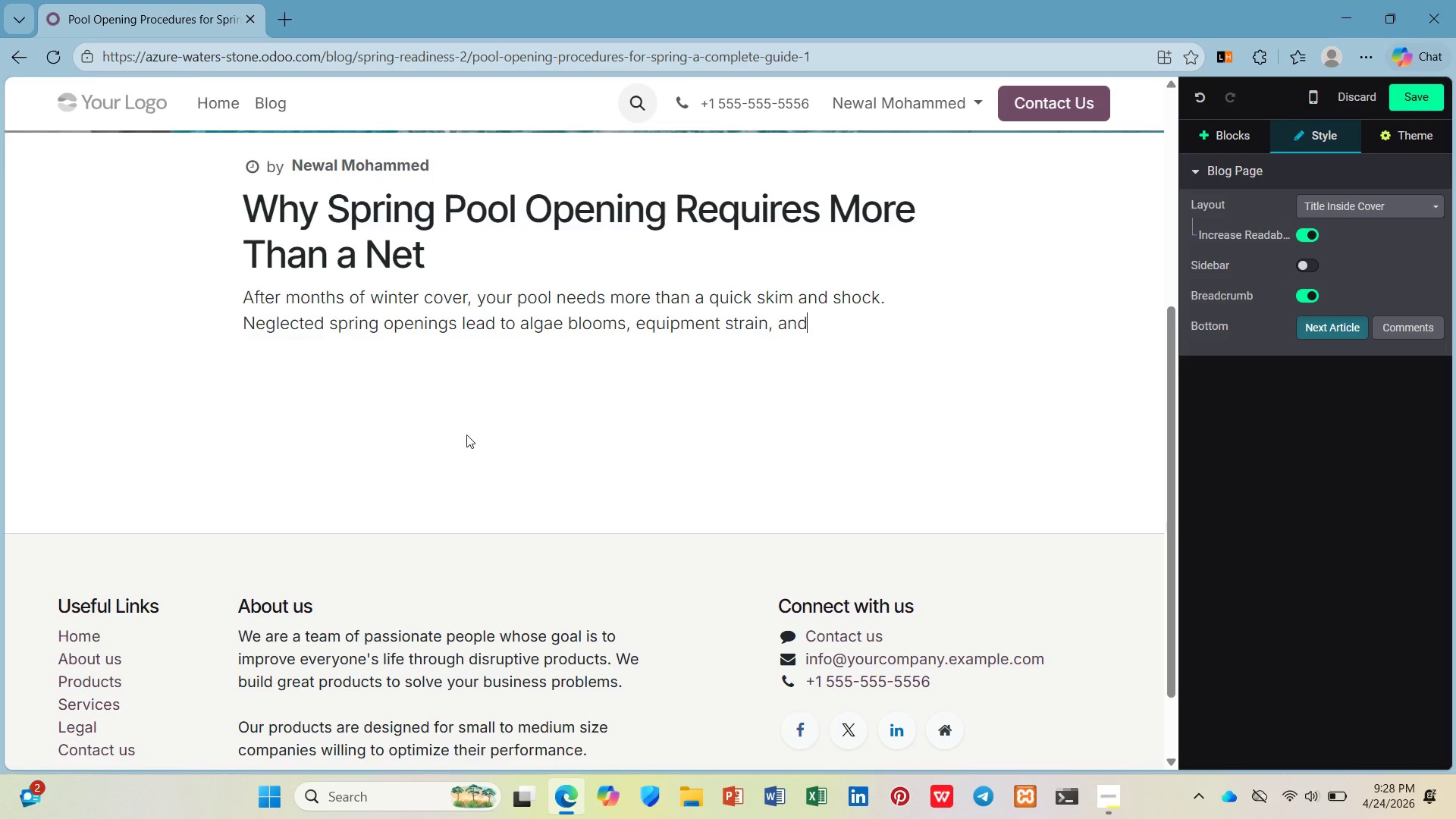 
type( costly mid-season repairs.)
 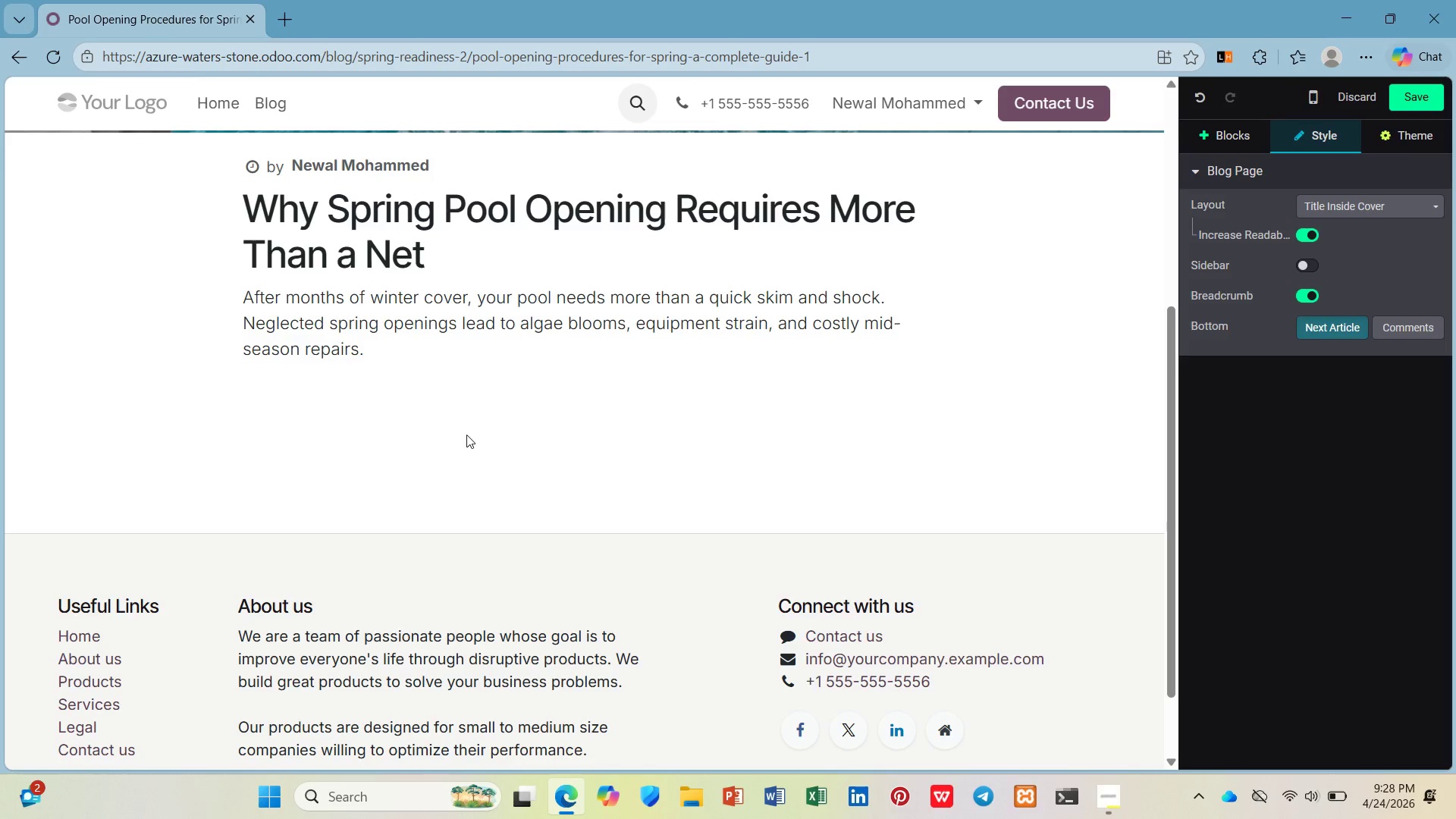 
key(Enter)
 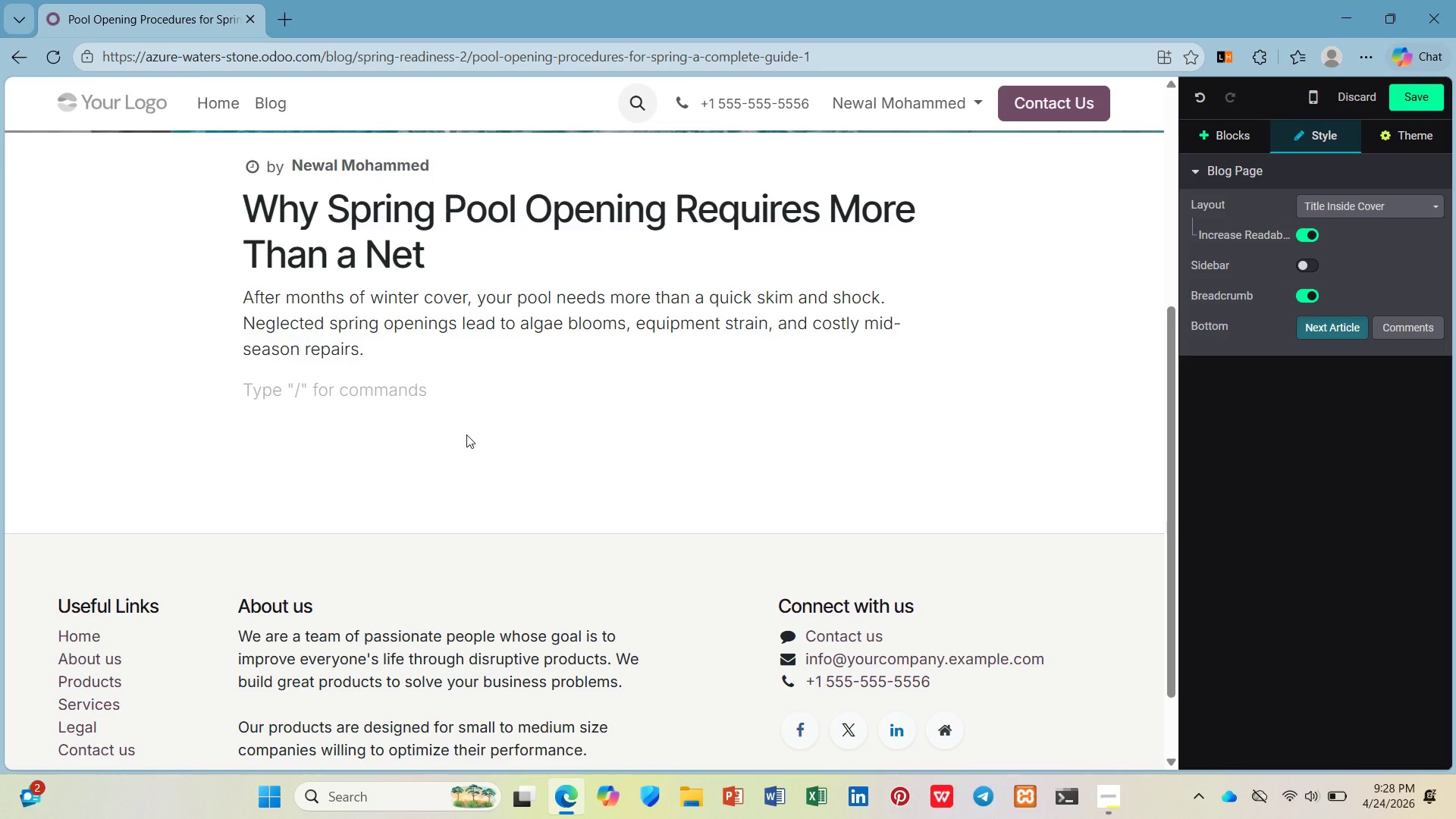 
type(At Azure Waters )
 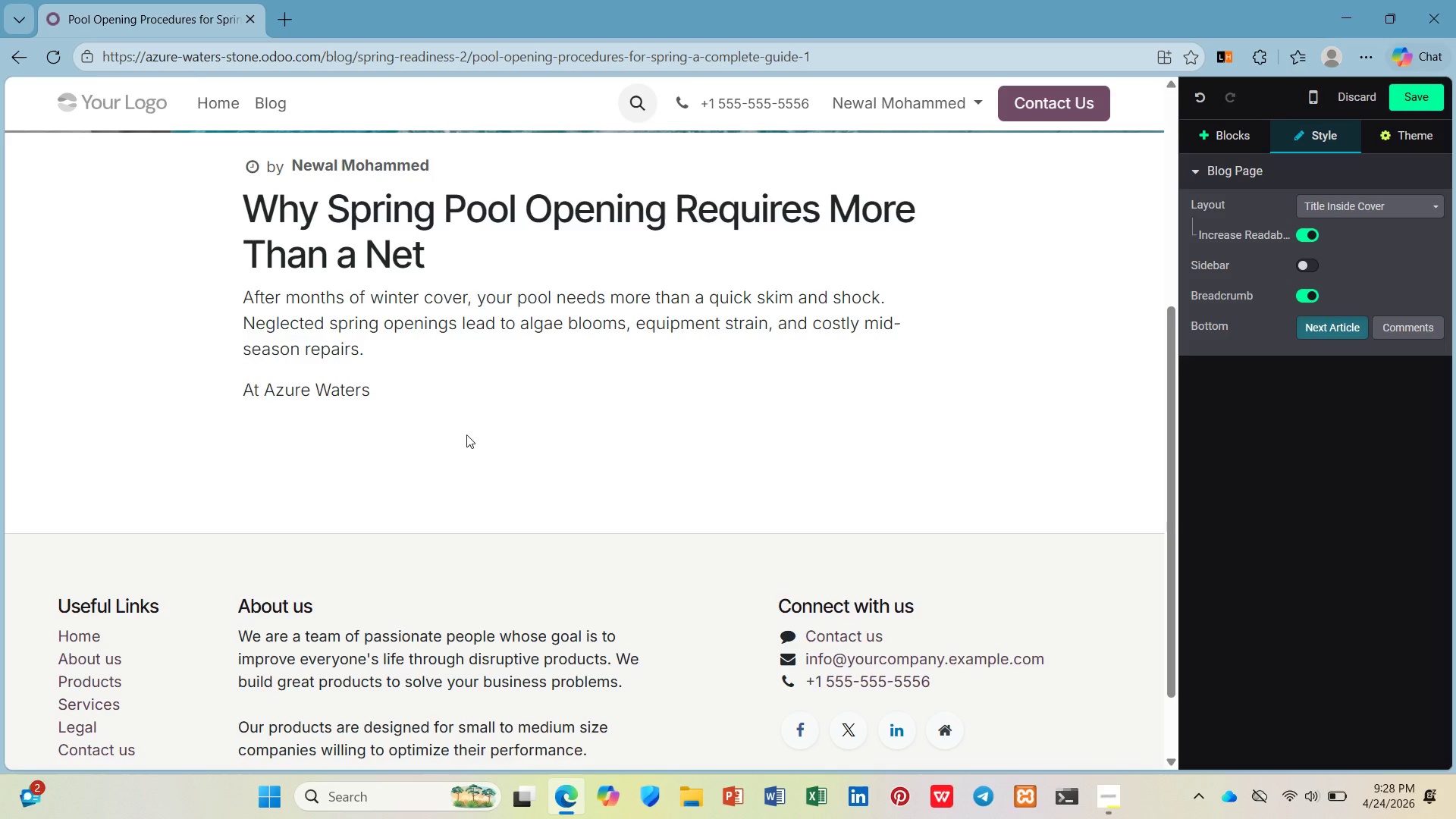 
type(& Stone, we follow a 7-step guide)
key(Backspace)
key(Backspace)
key(Backspace)
key(Backspace)
key(Backspace)
type(spring )
 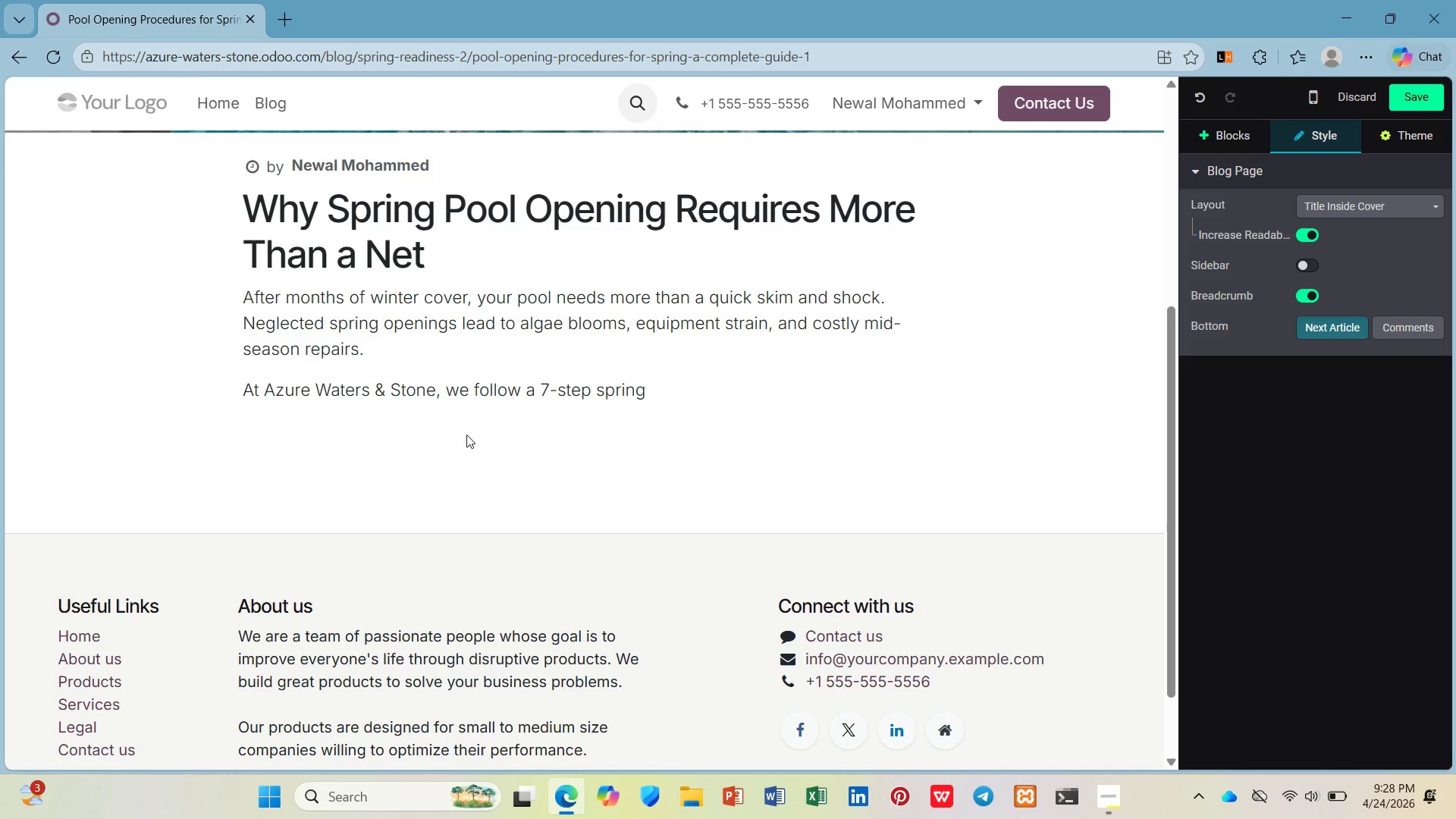 
wait(19.3)
 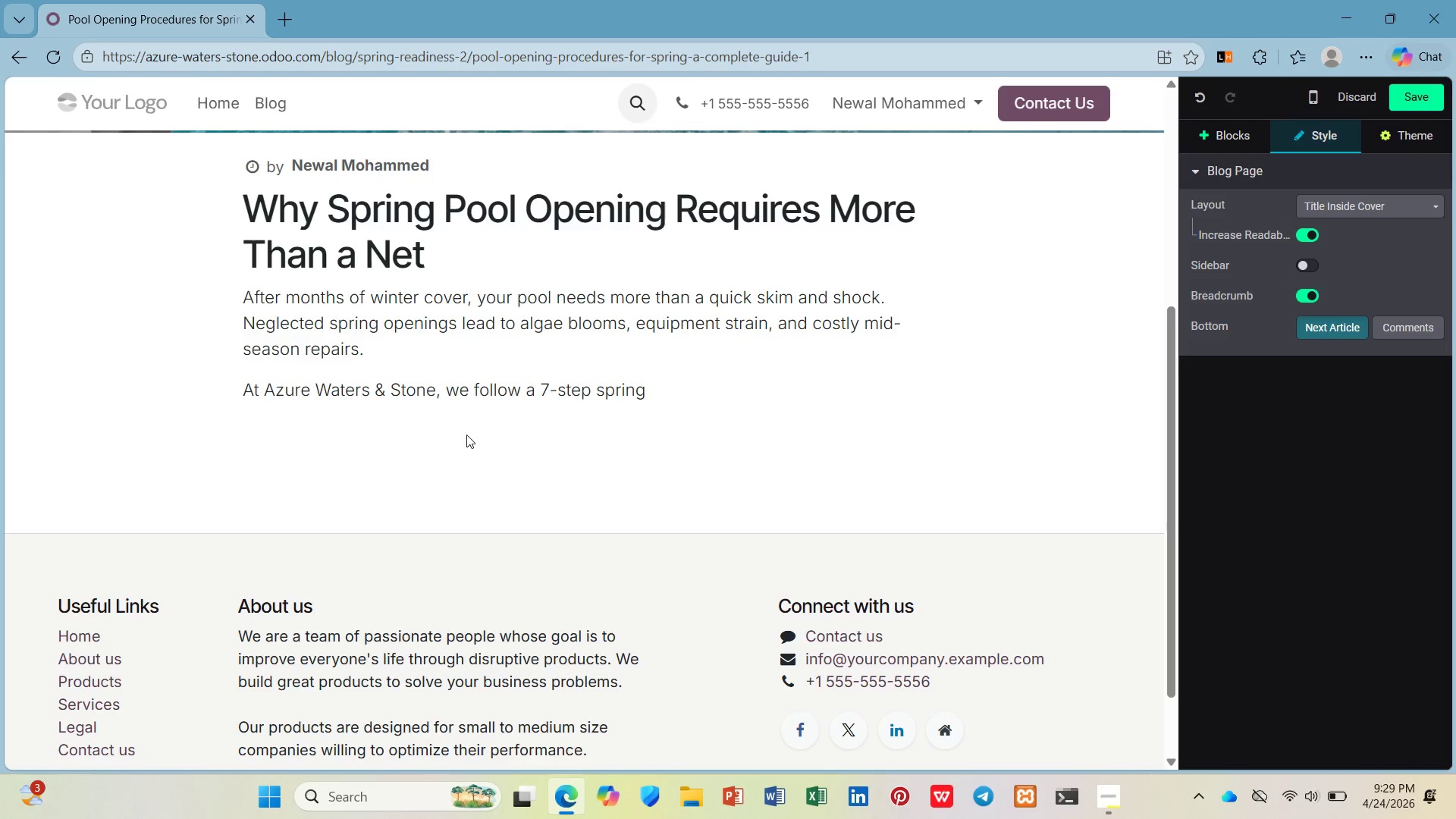 
type(protocol that protects your investment and extends equipment ie.)
 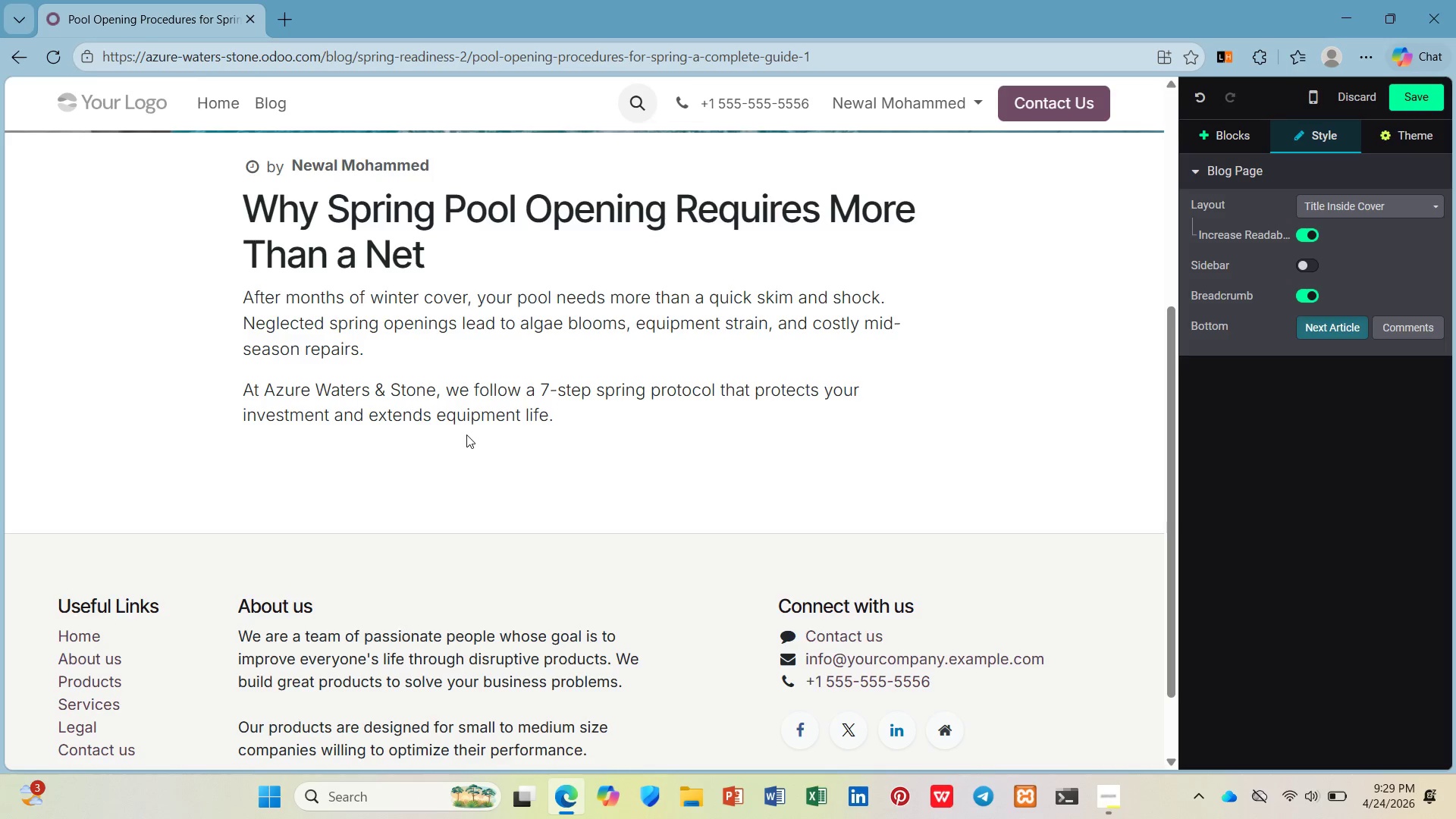 
hold_key(key=F, duration=0.34)
 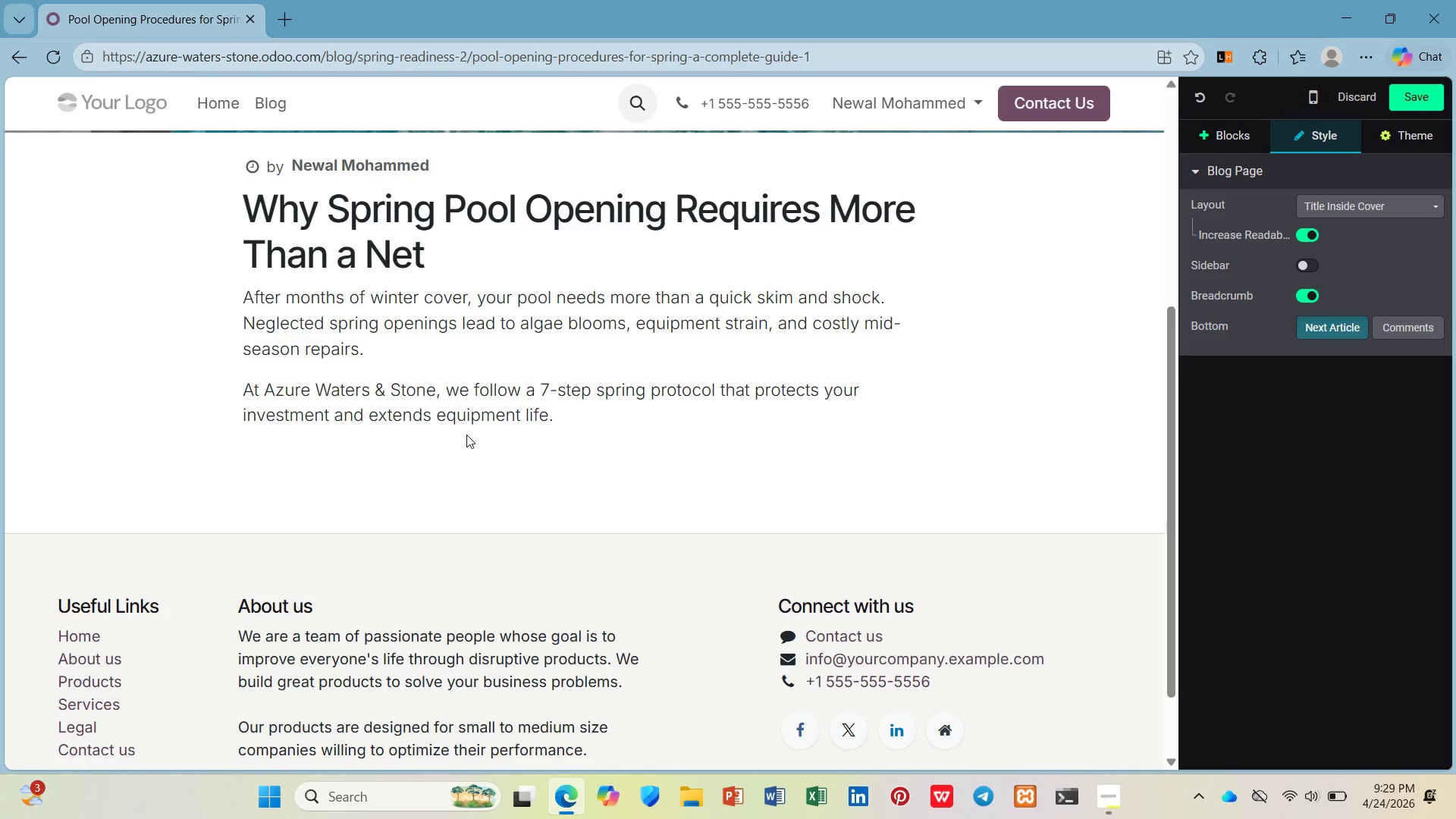 
key(Enter)
 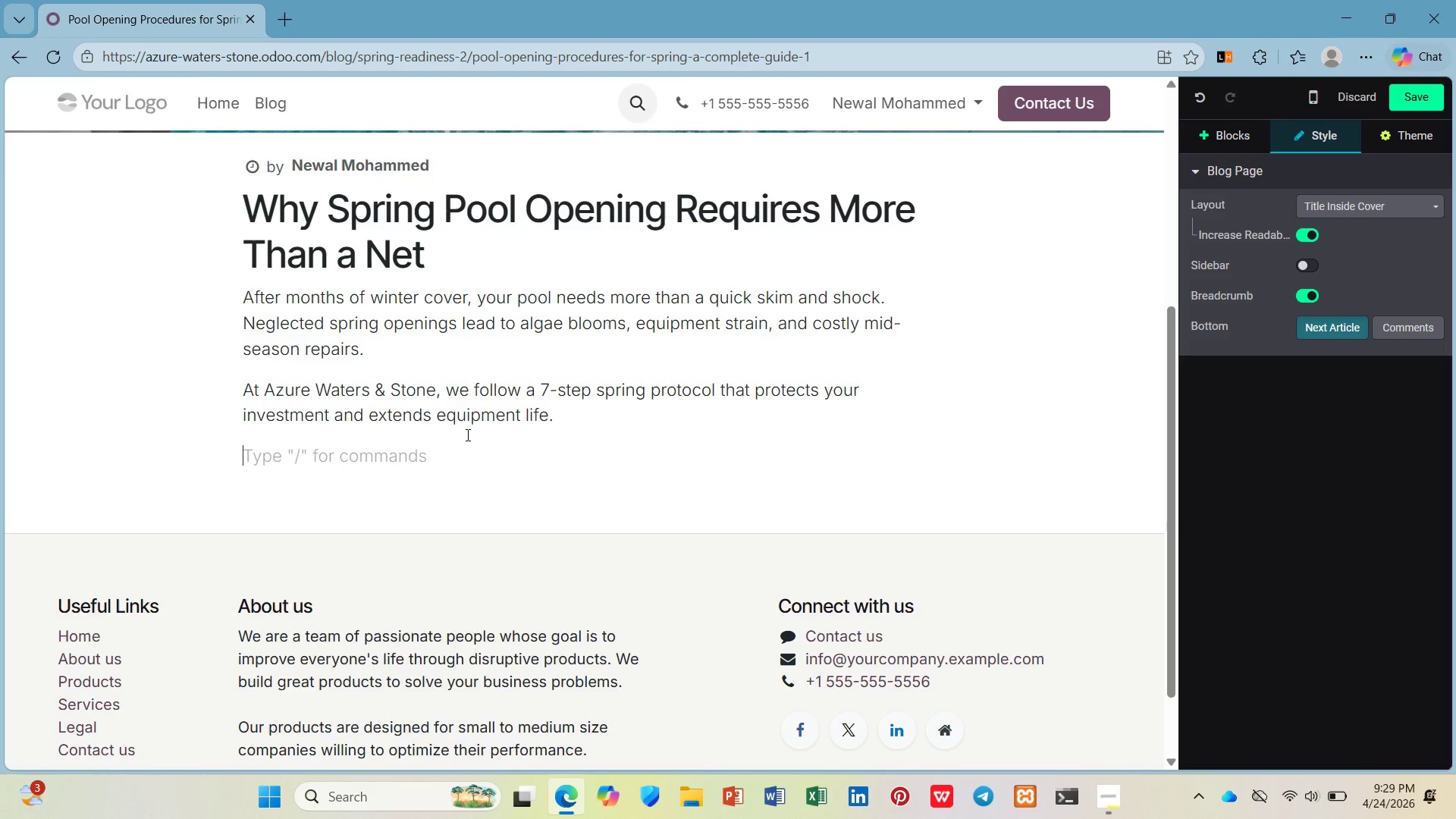 
type(/h2)
 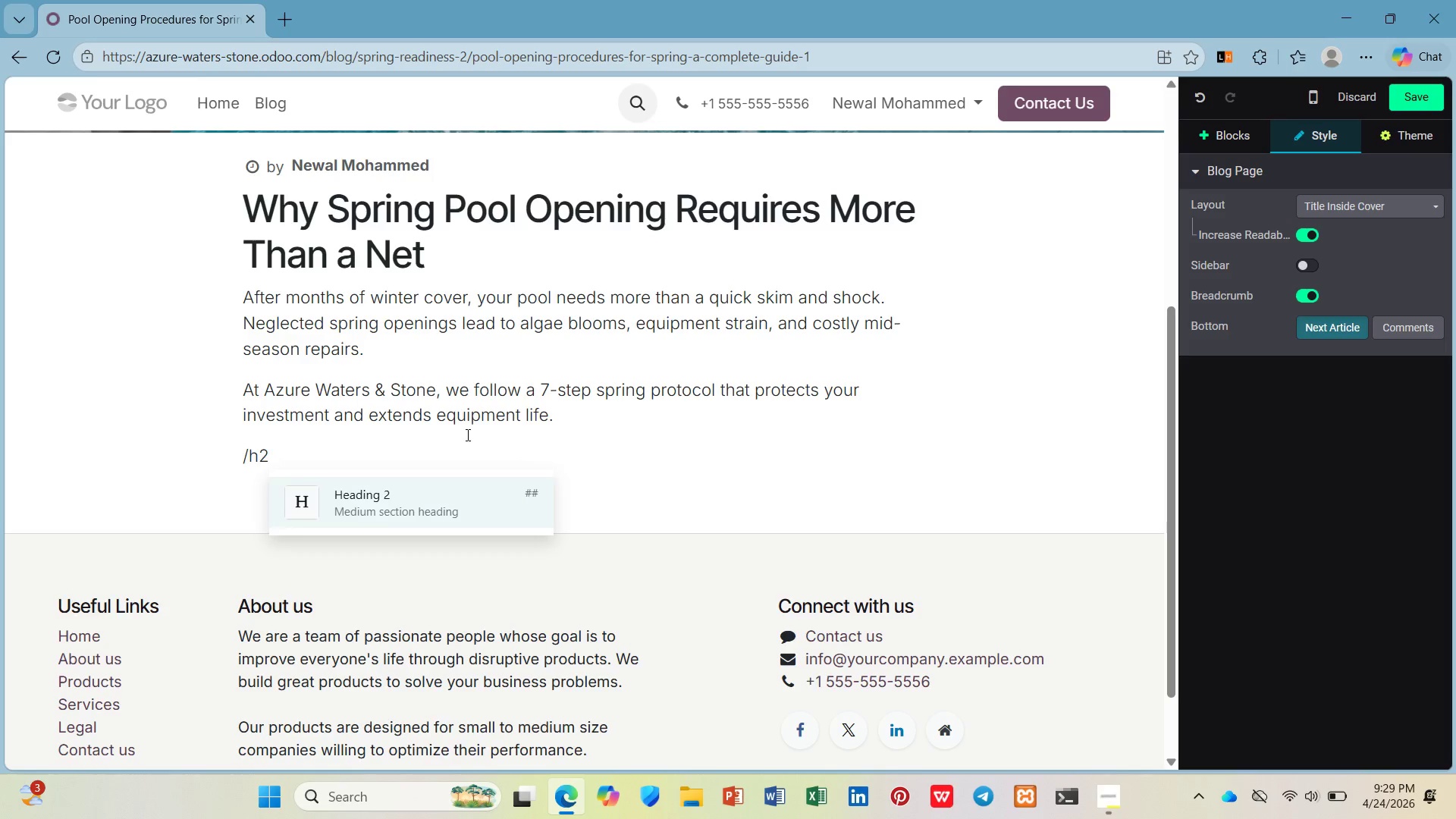 
key(Enter)
 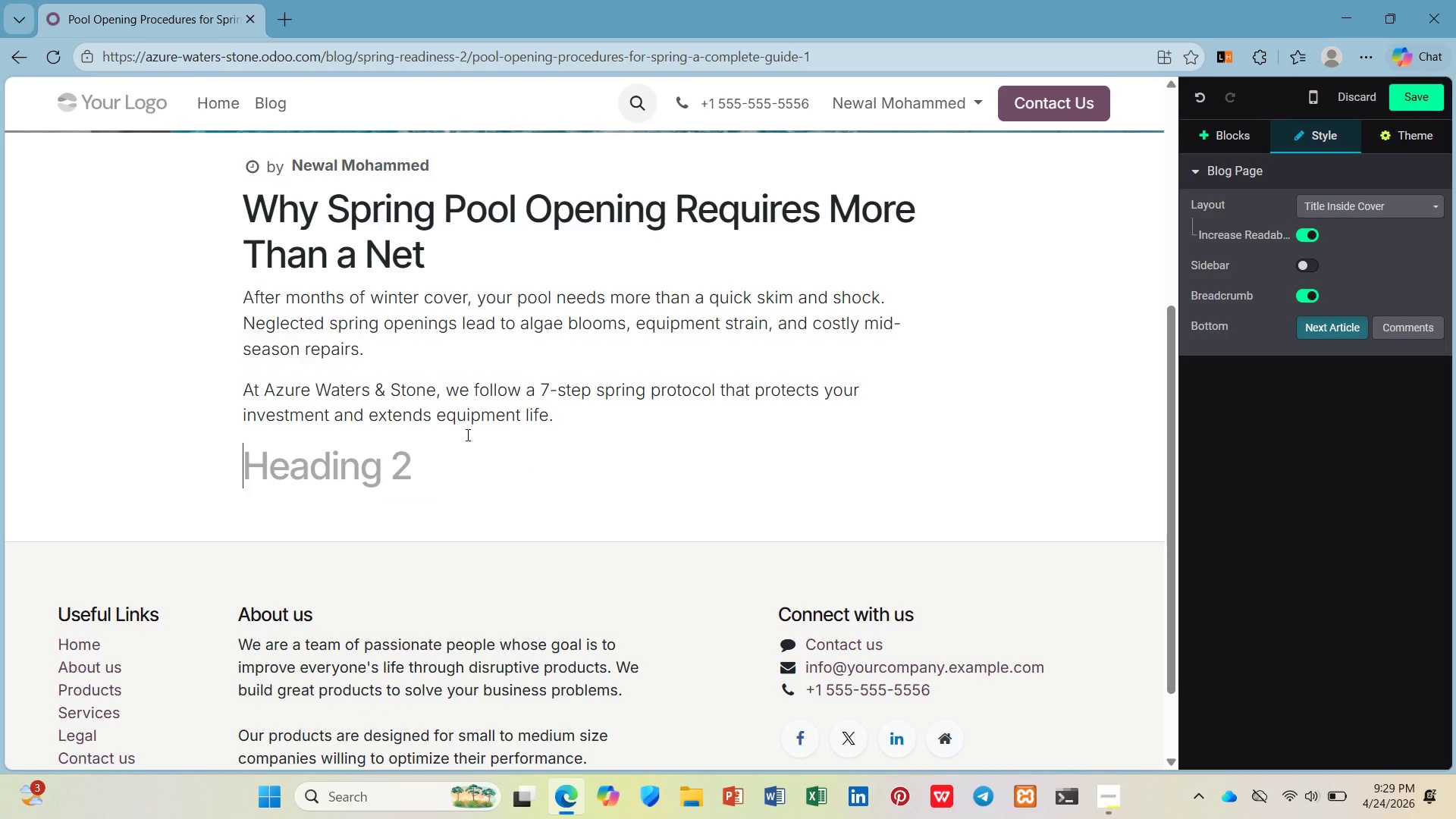 
type(The 7-Step Spring Pi)
key(Backspace)
type(ool Opening Checklit)
 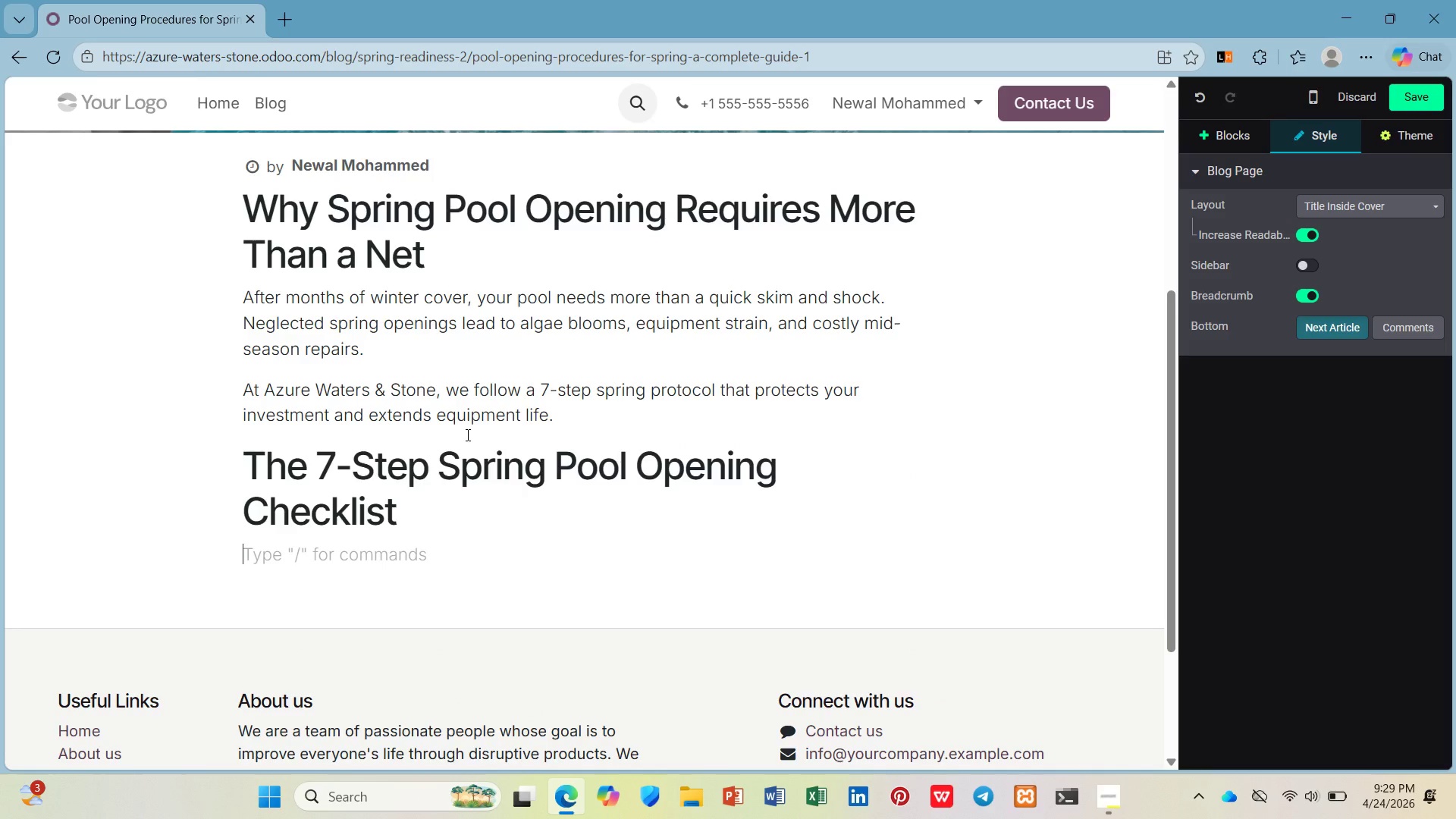 
 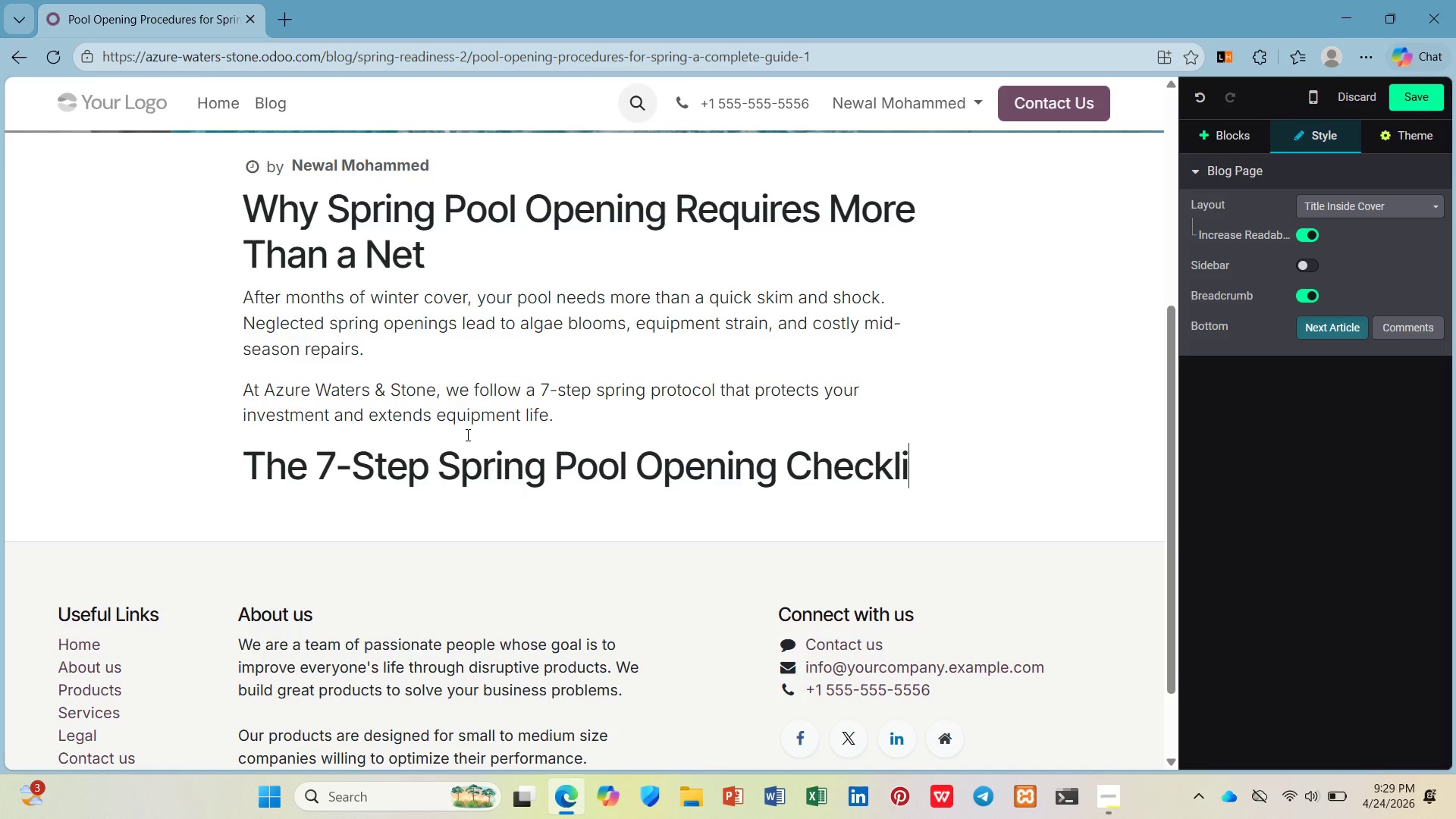 
key(Enter)
 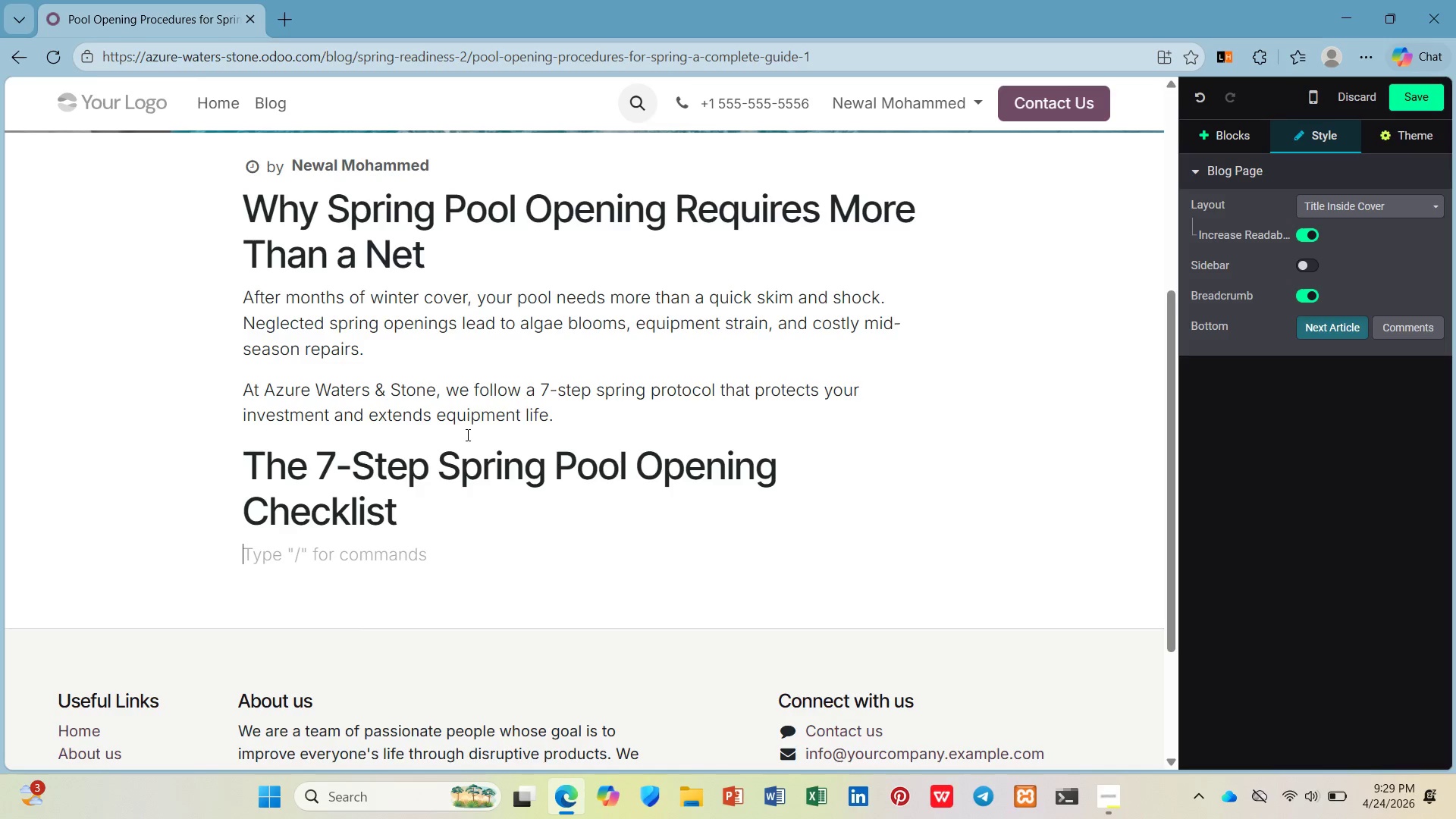 
type(/ul)
 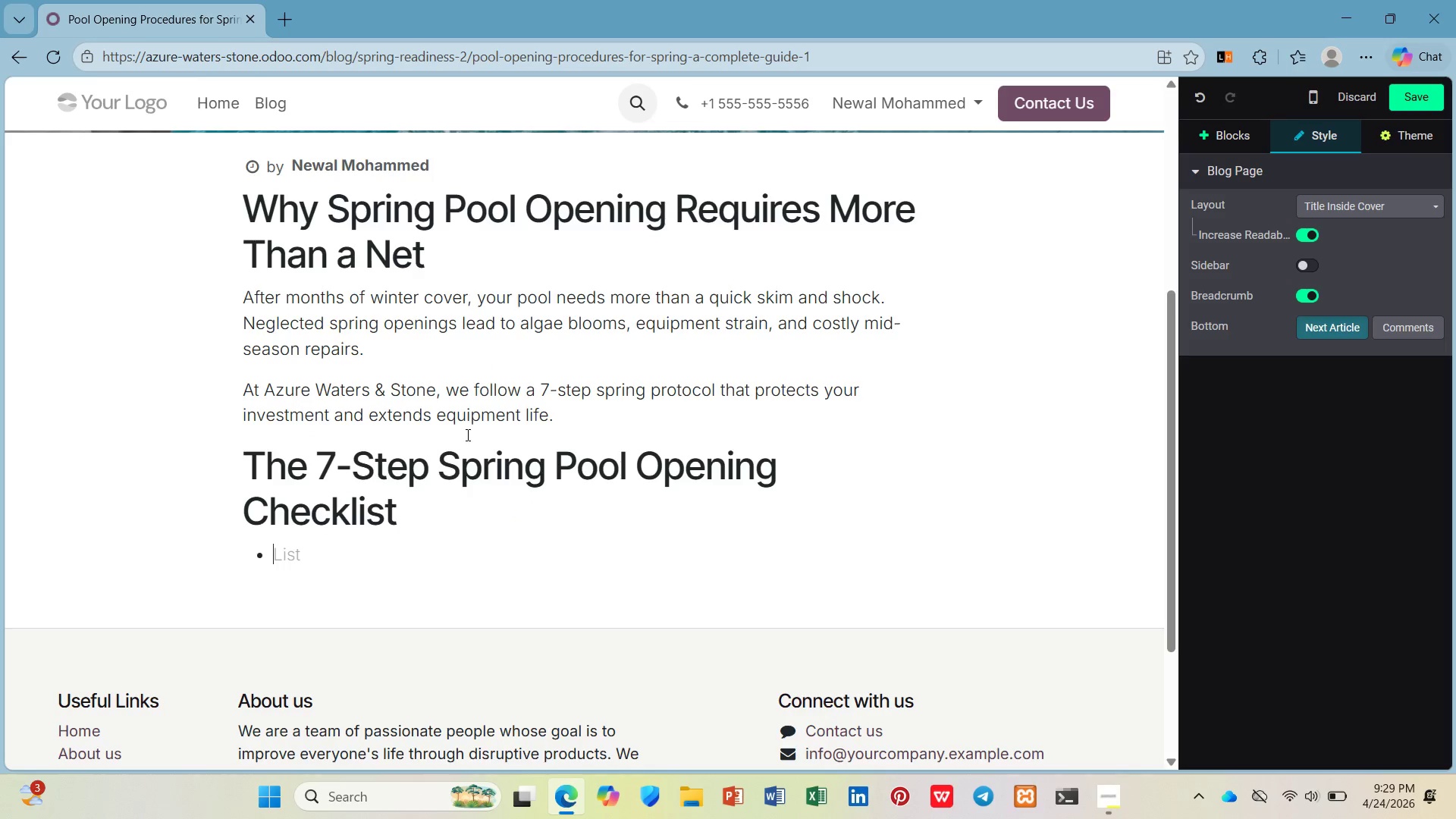 
key(Enter)
 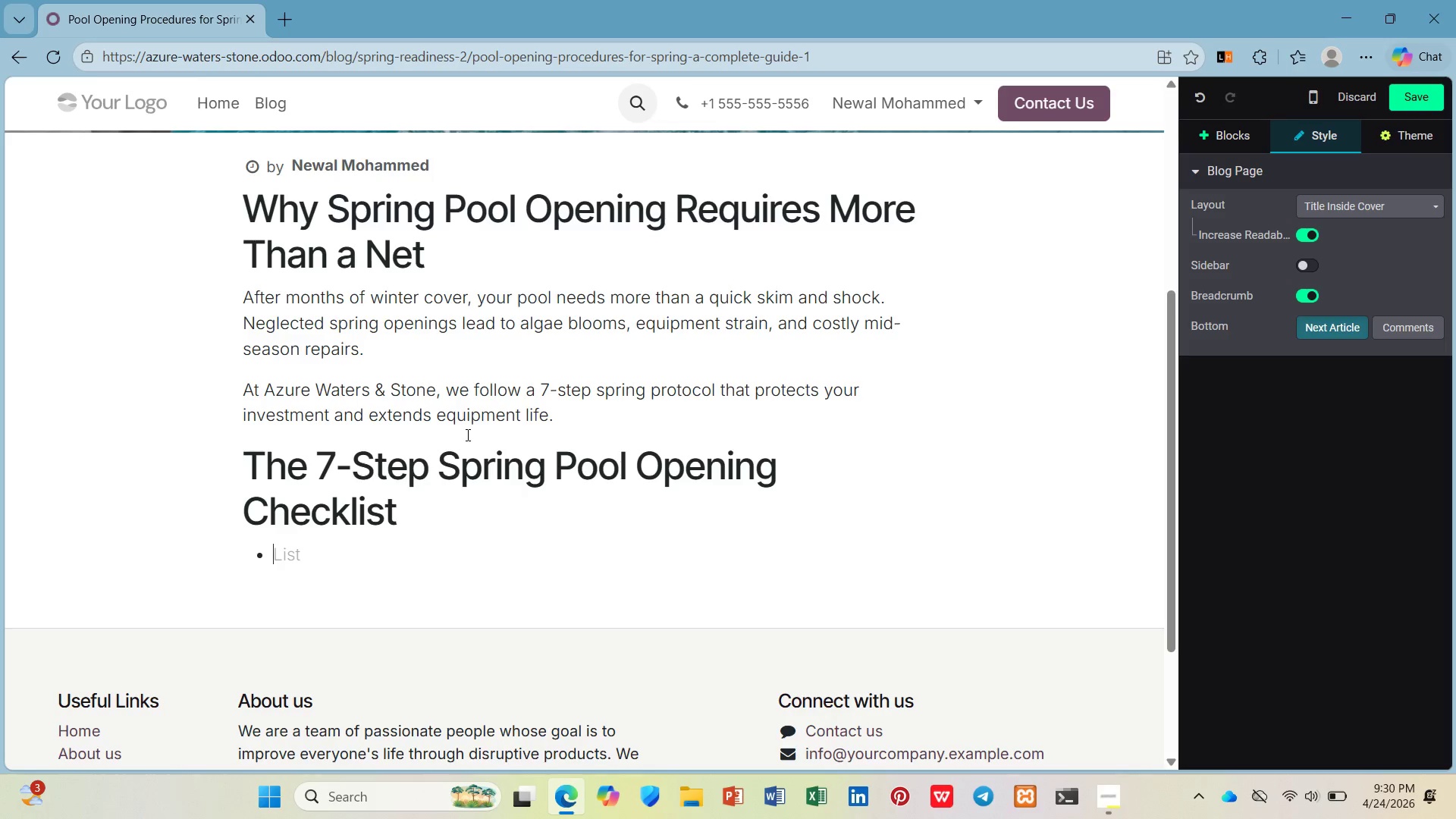 
wait(20.0)
 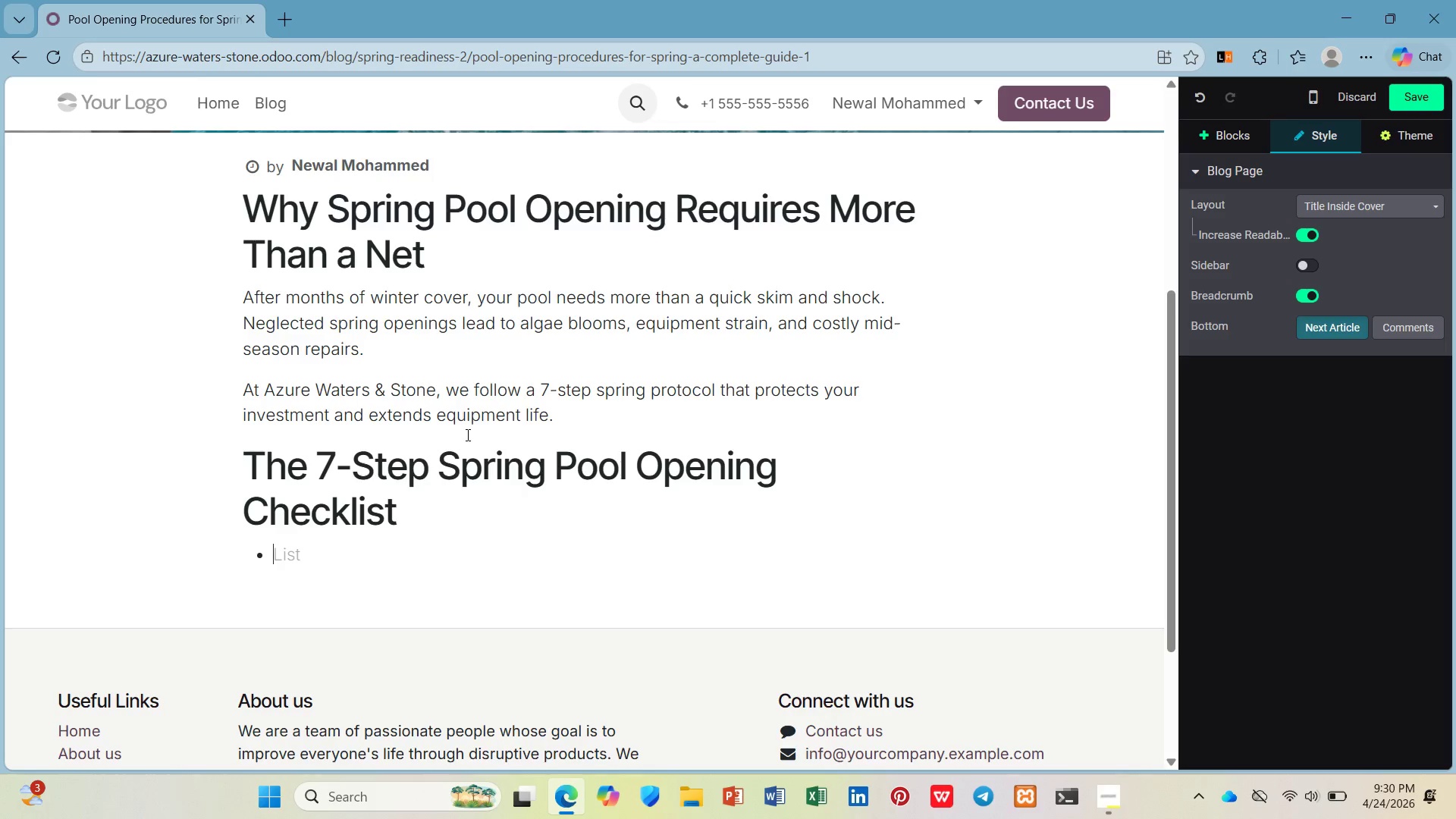 
left_click([1116, 783])